 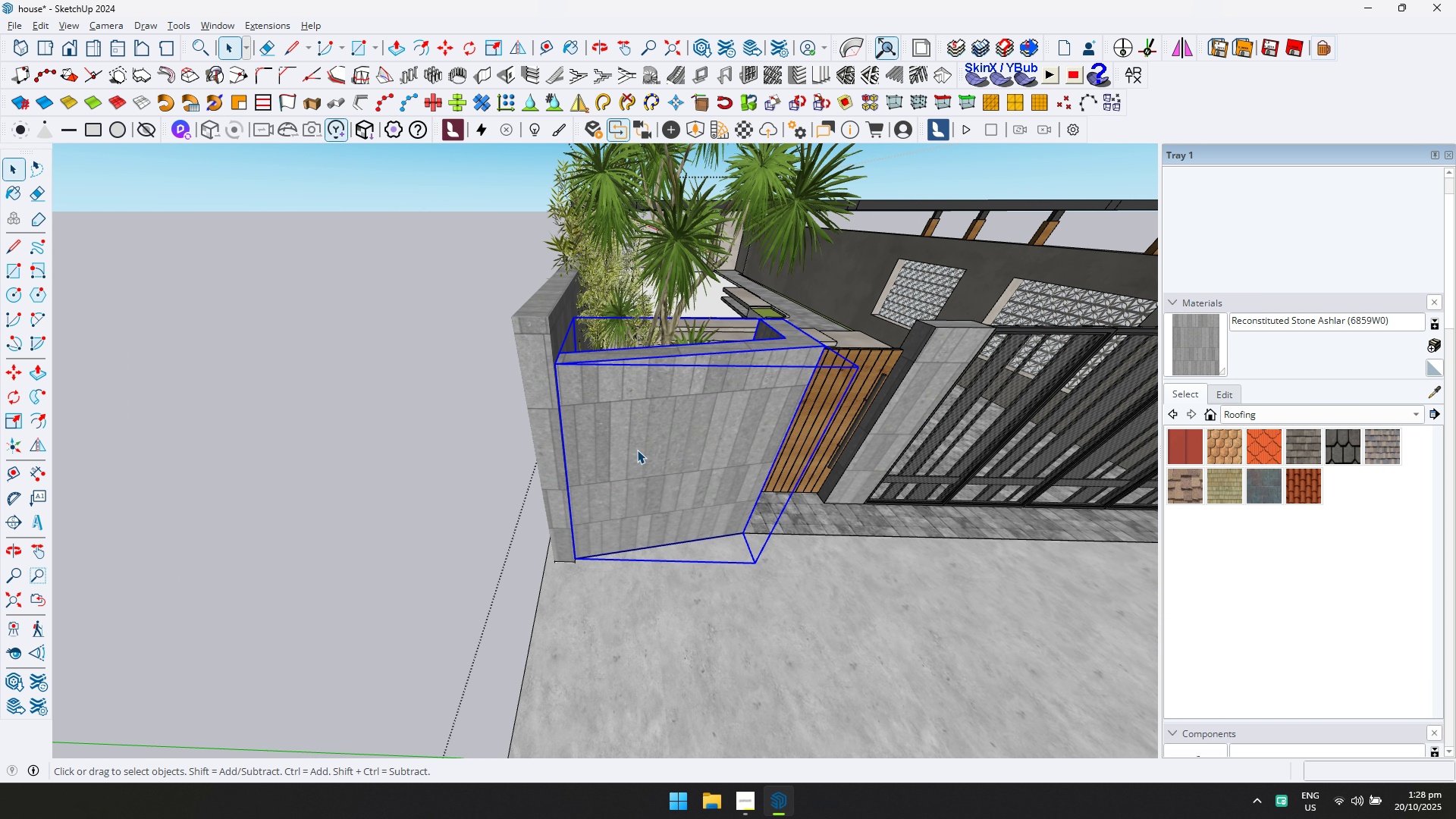 
triple_click([637, 450])
 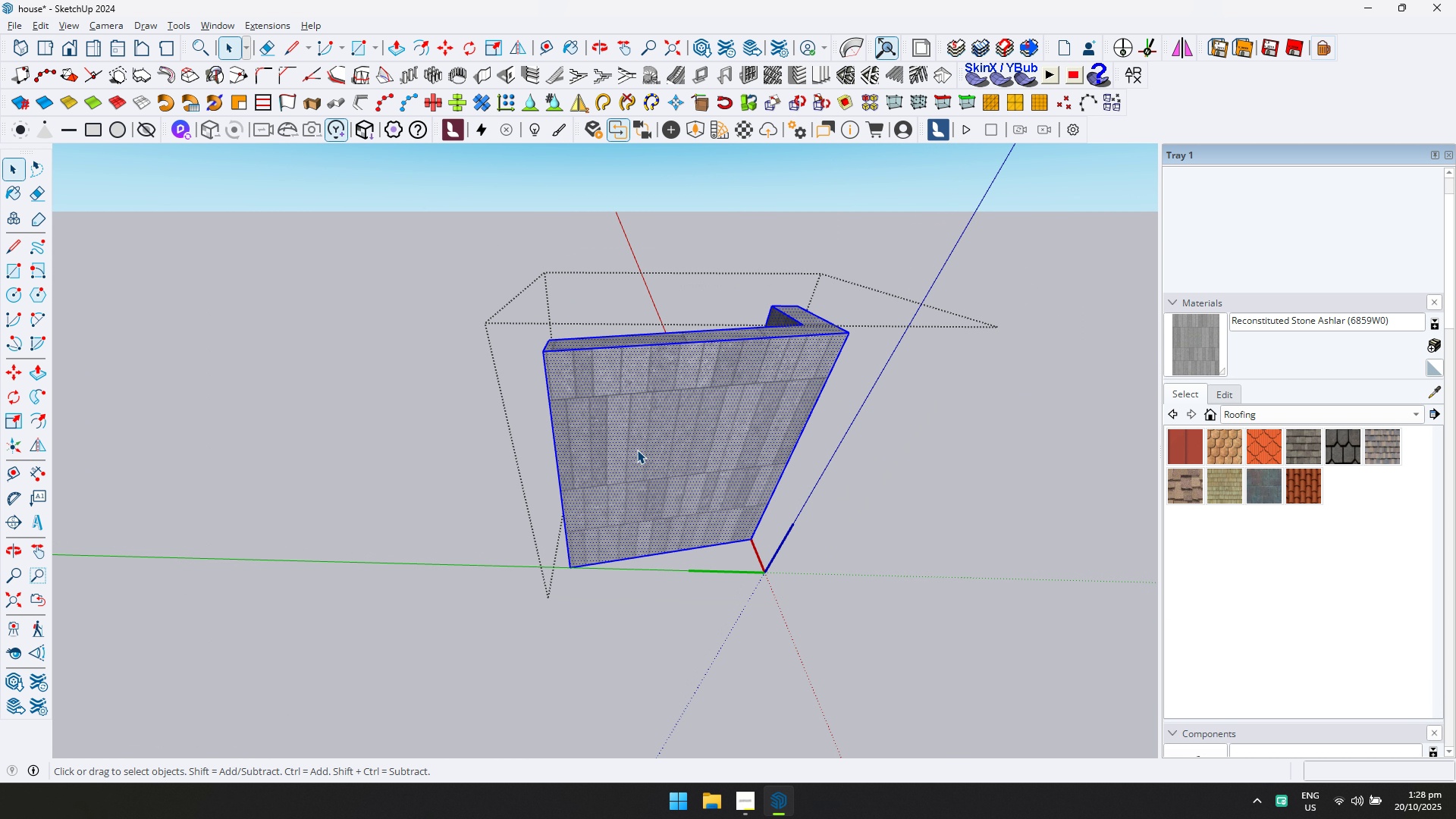 
scroll: coordinate [637, 450], scroll_direction: up, amount: 1.0
 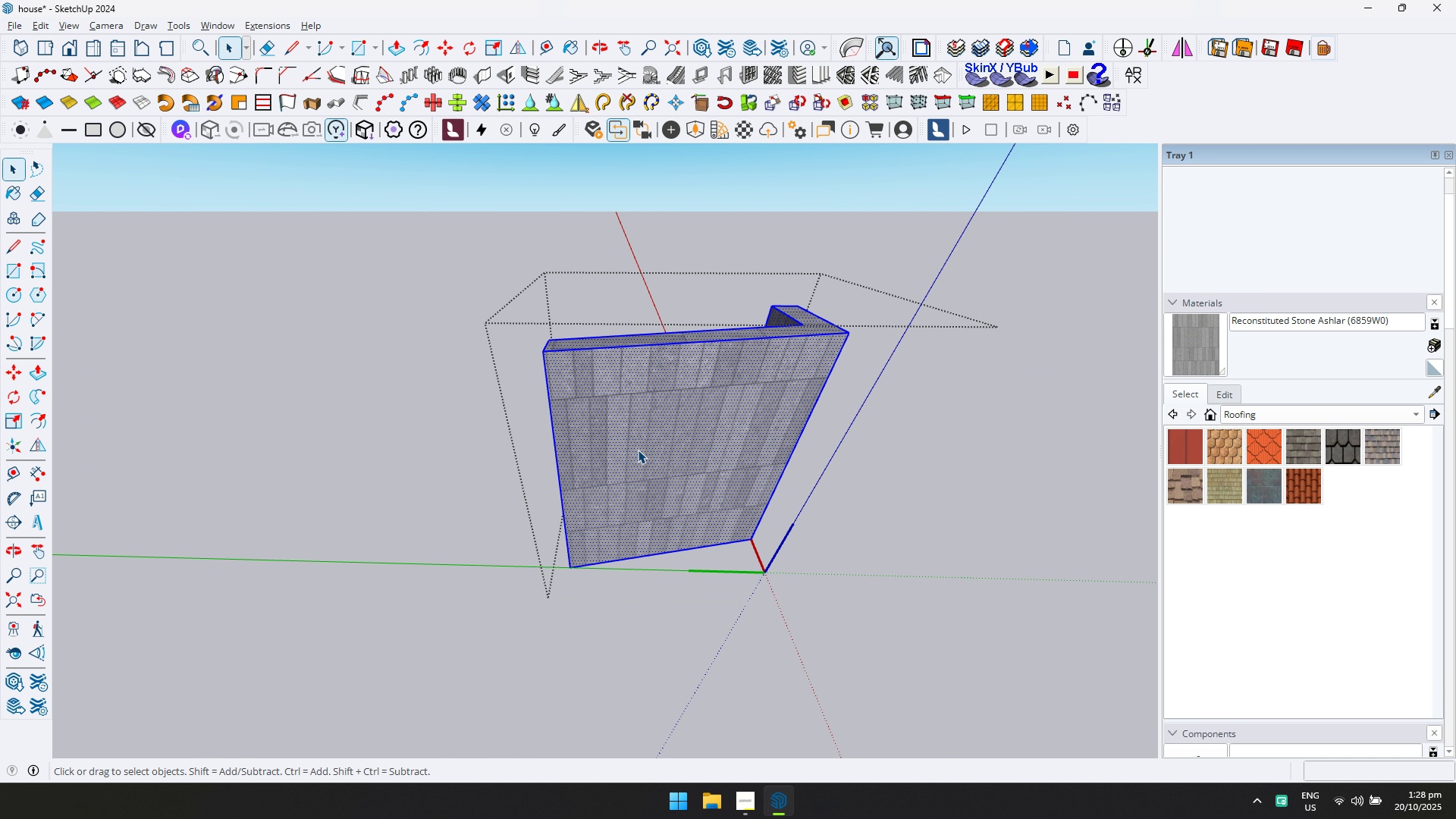 
double_click([638, 450])
 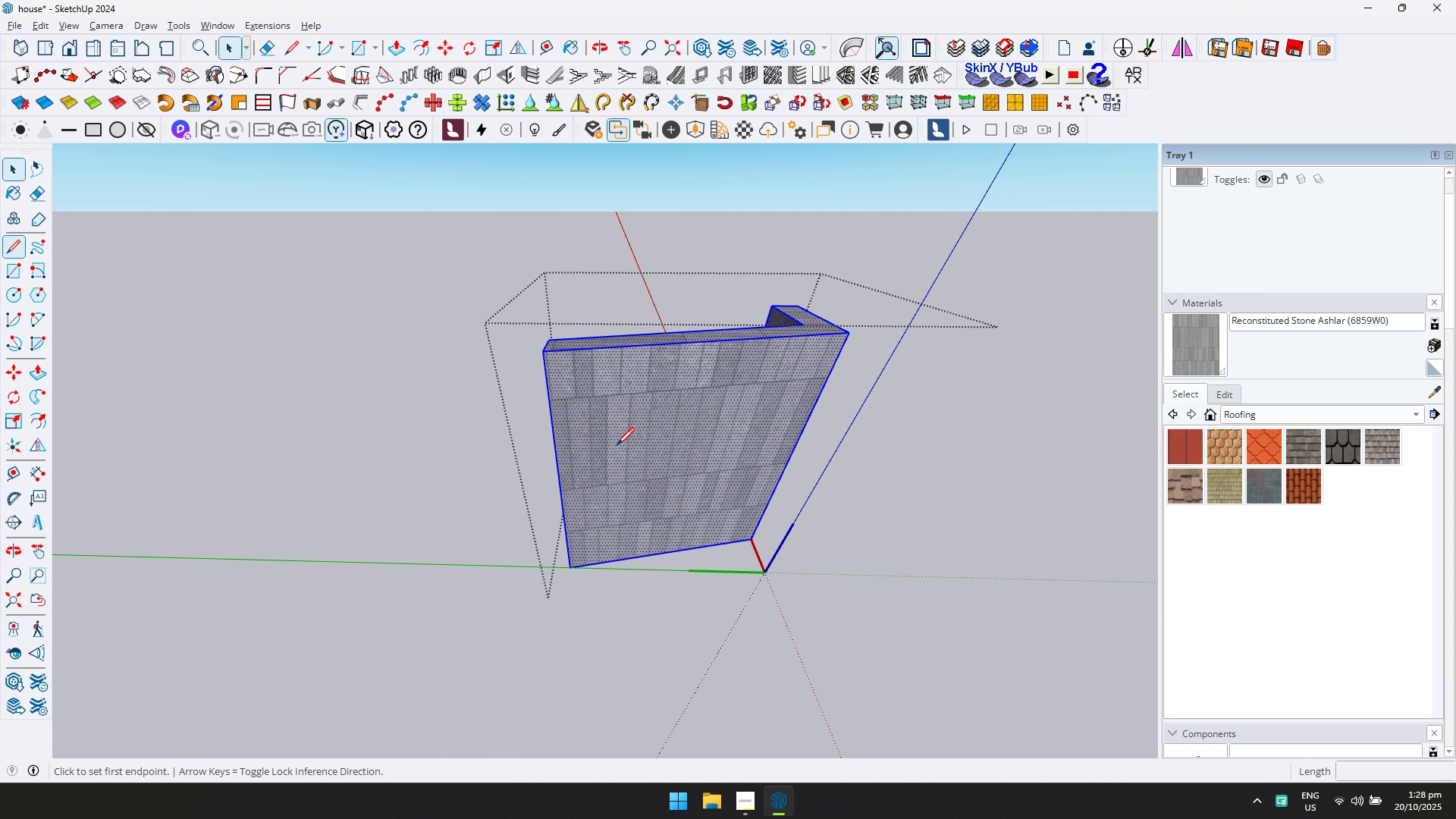 
key(L)
 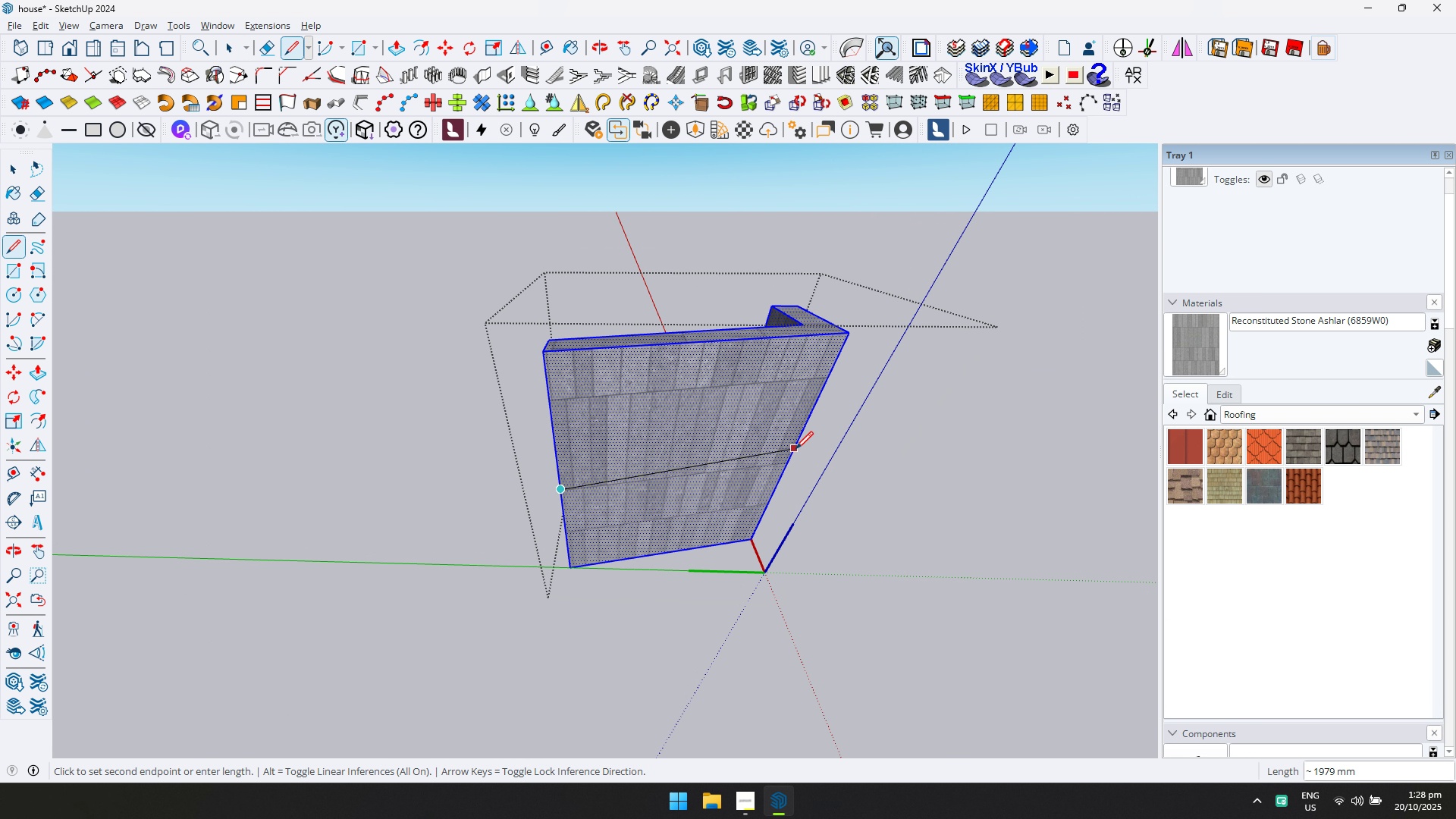 
scroll: coordinate [653, 510], scroll_direction: down, amount: 1.0
 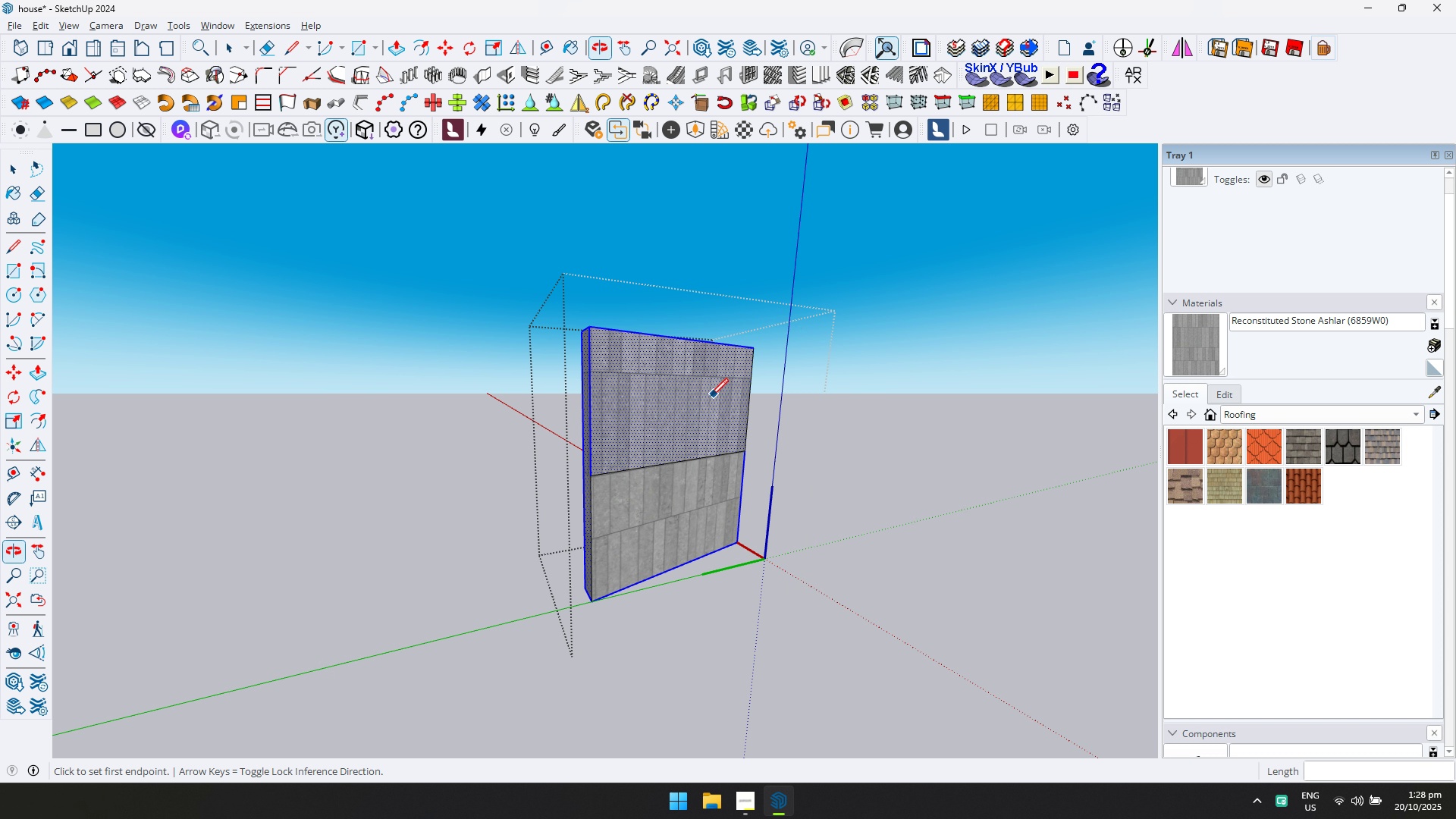 
scroll: coordinate [689, 434], scroll_direction: up, amount: 4.0
 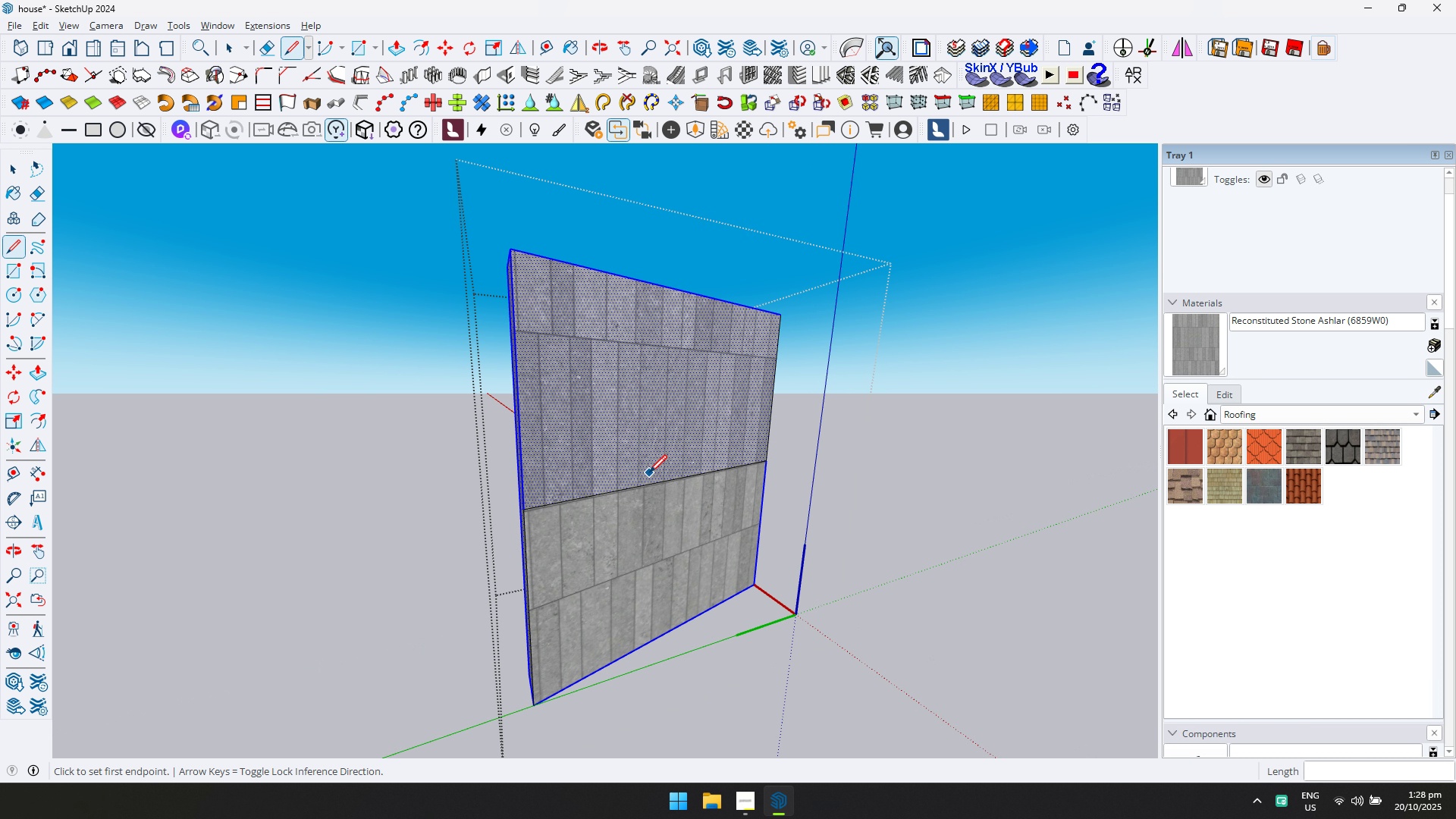 
type(T10)
 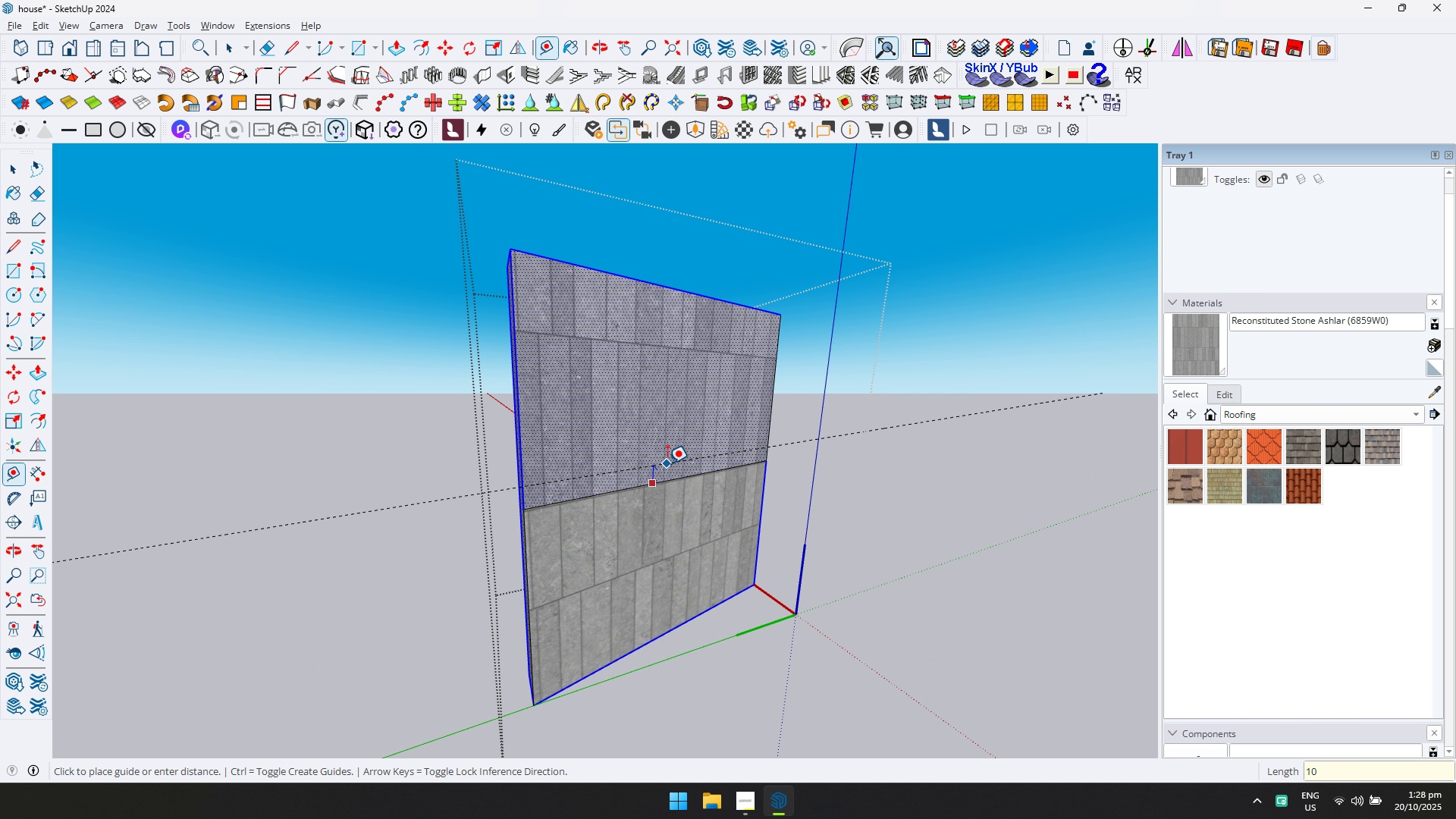 
key(Enter)
 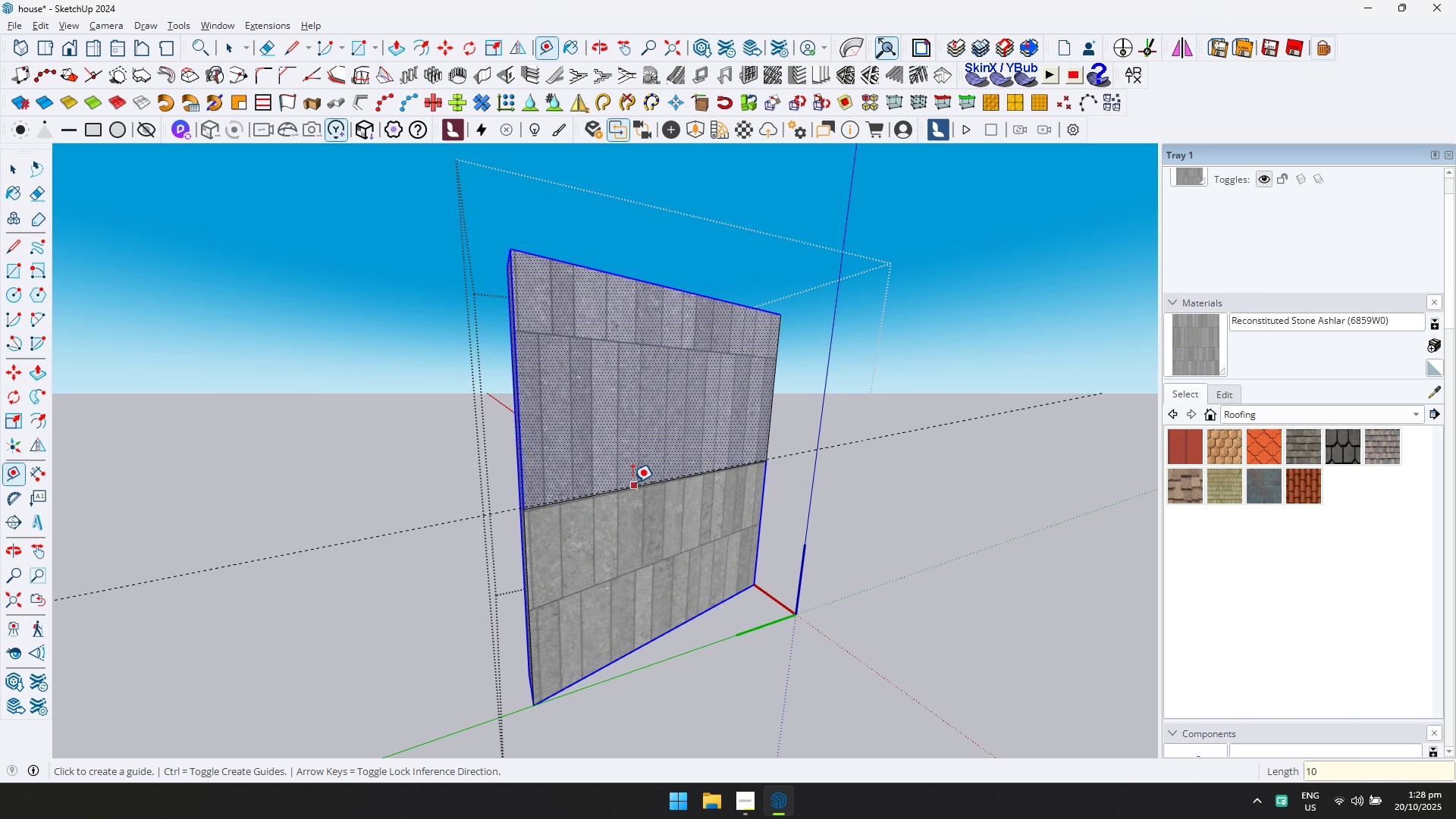 
scroll: coordinate [596, 491], scroll_direction: up, amount: 5.0
 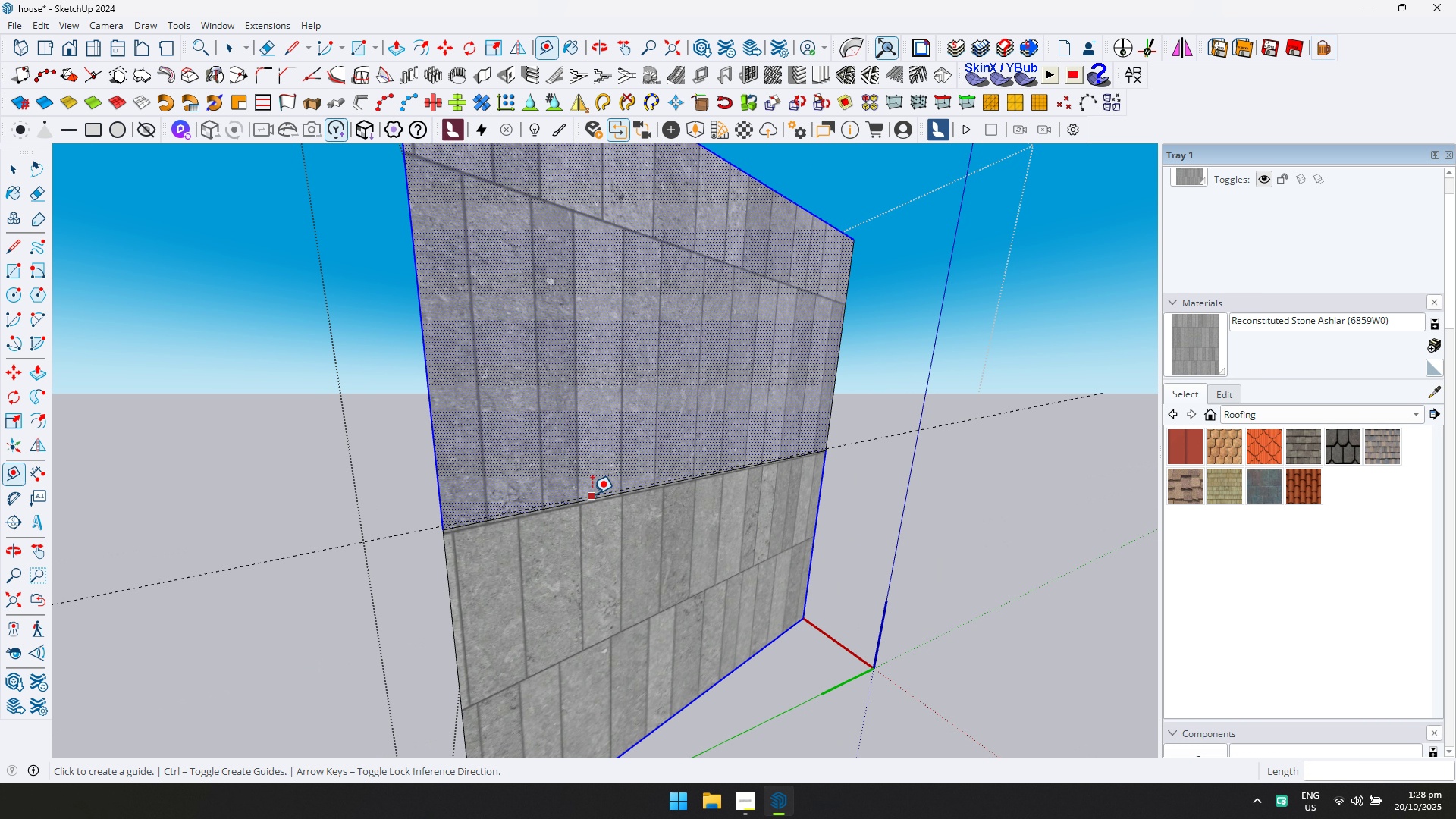 
key(Control+ControlLeft)
 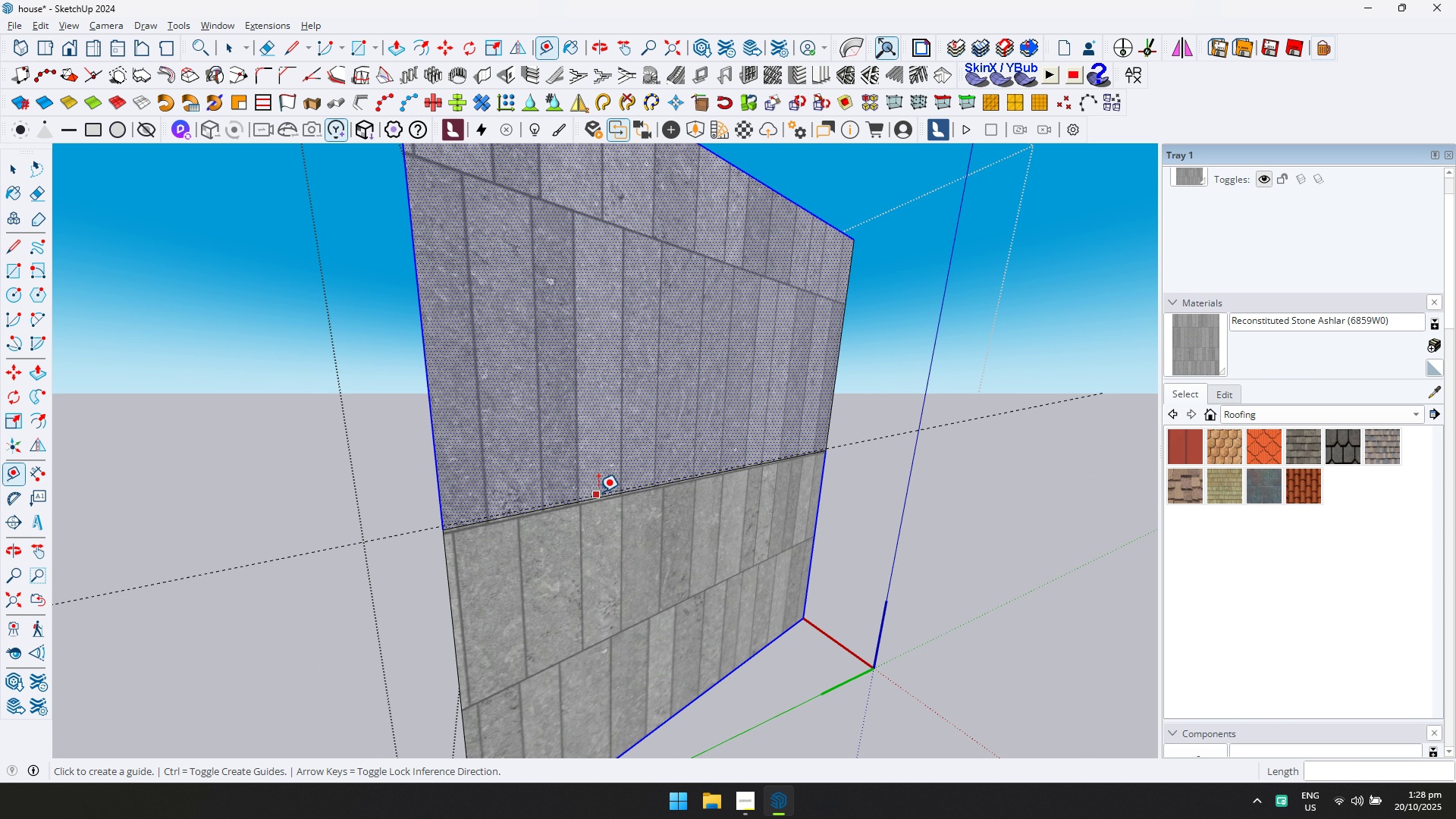 
key(Control+Z)
 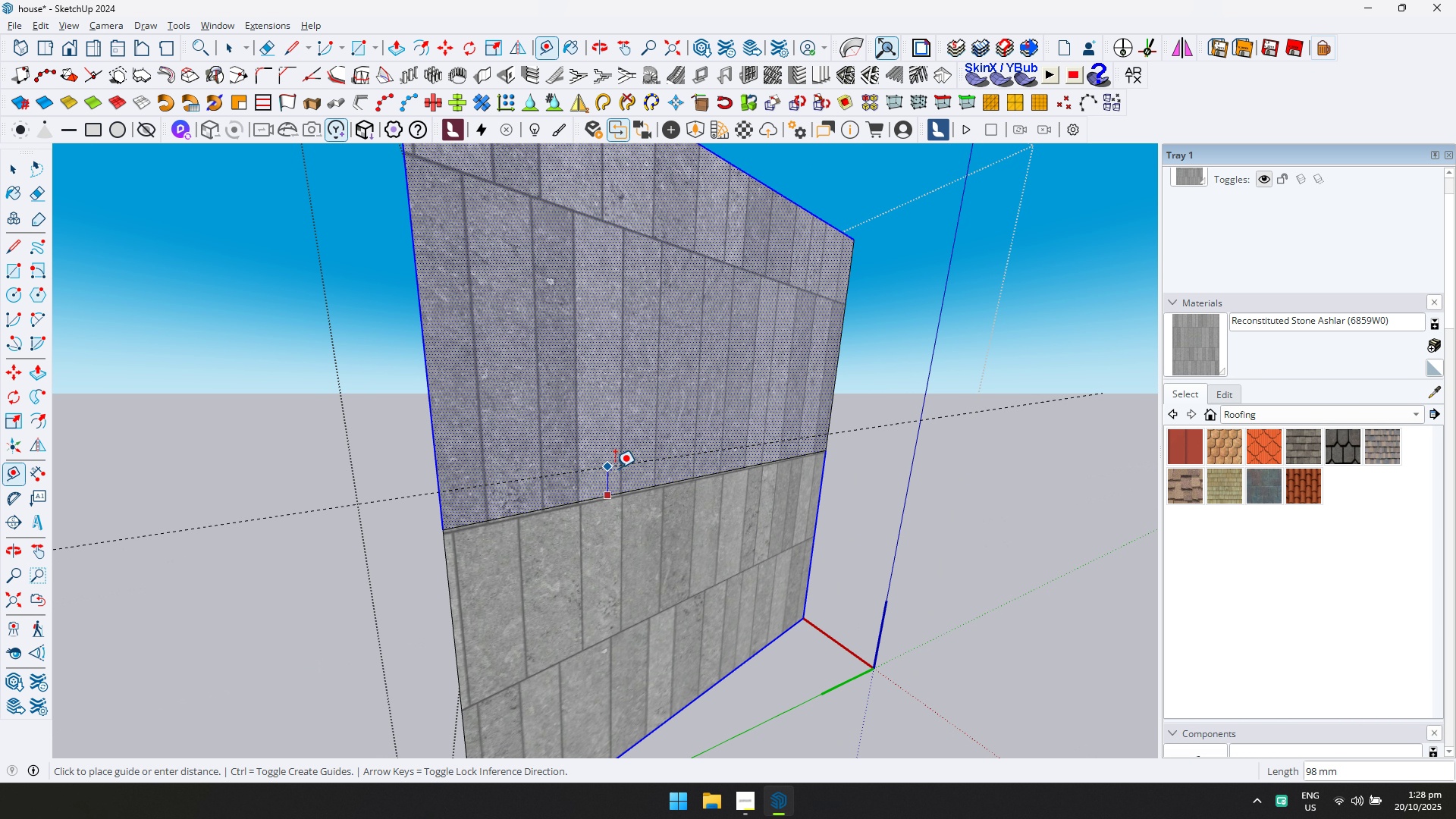 
key(Escape)
 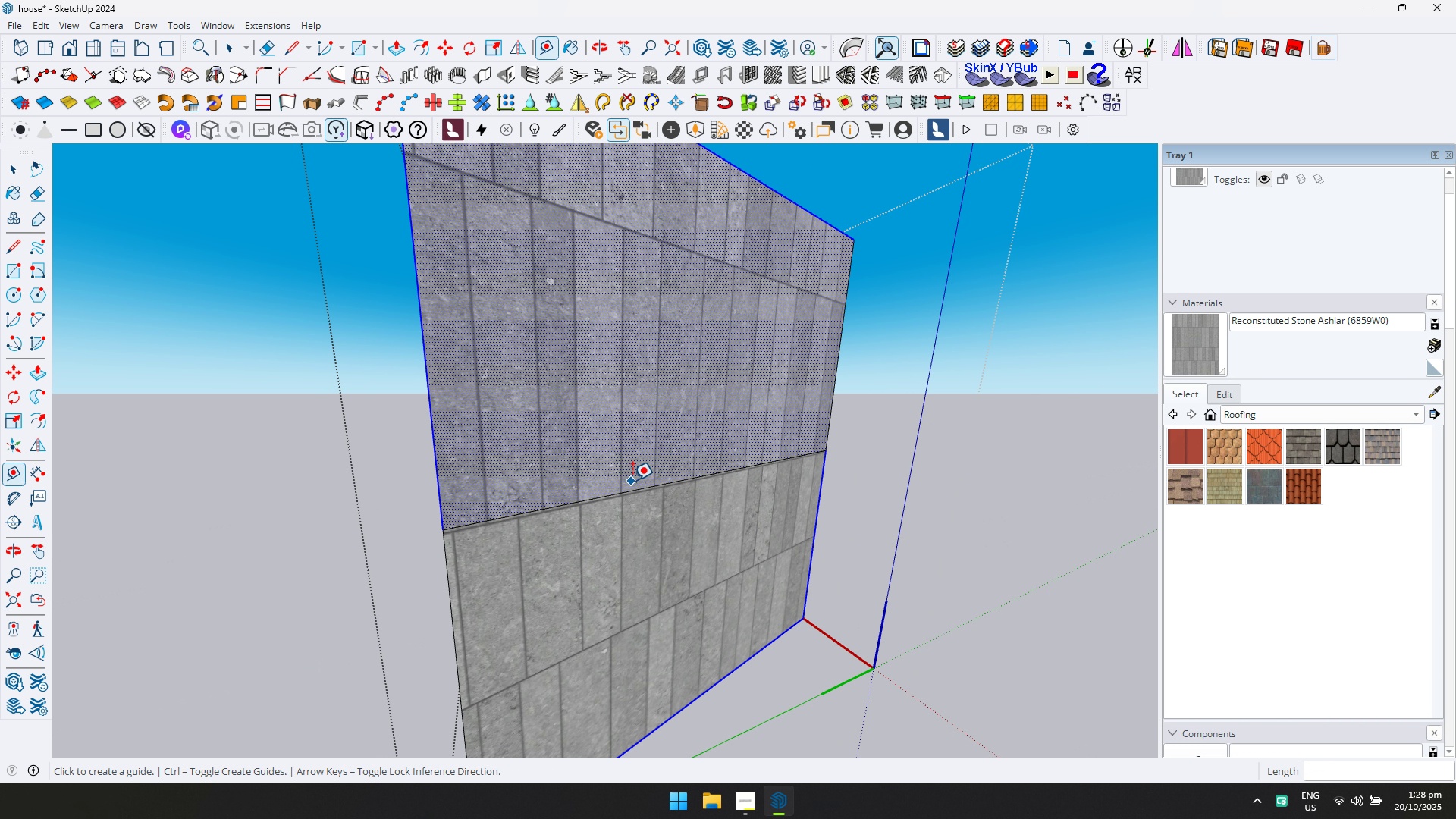 
left_click([632, 480])
 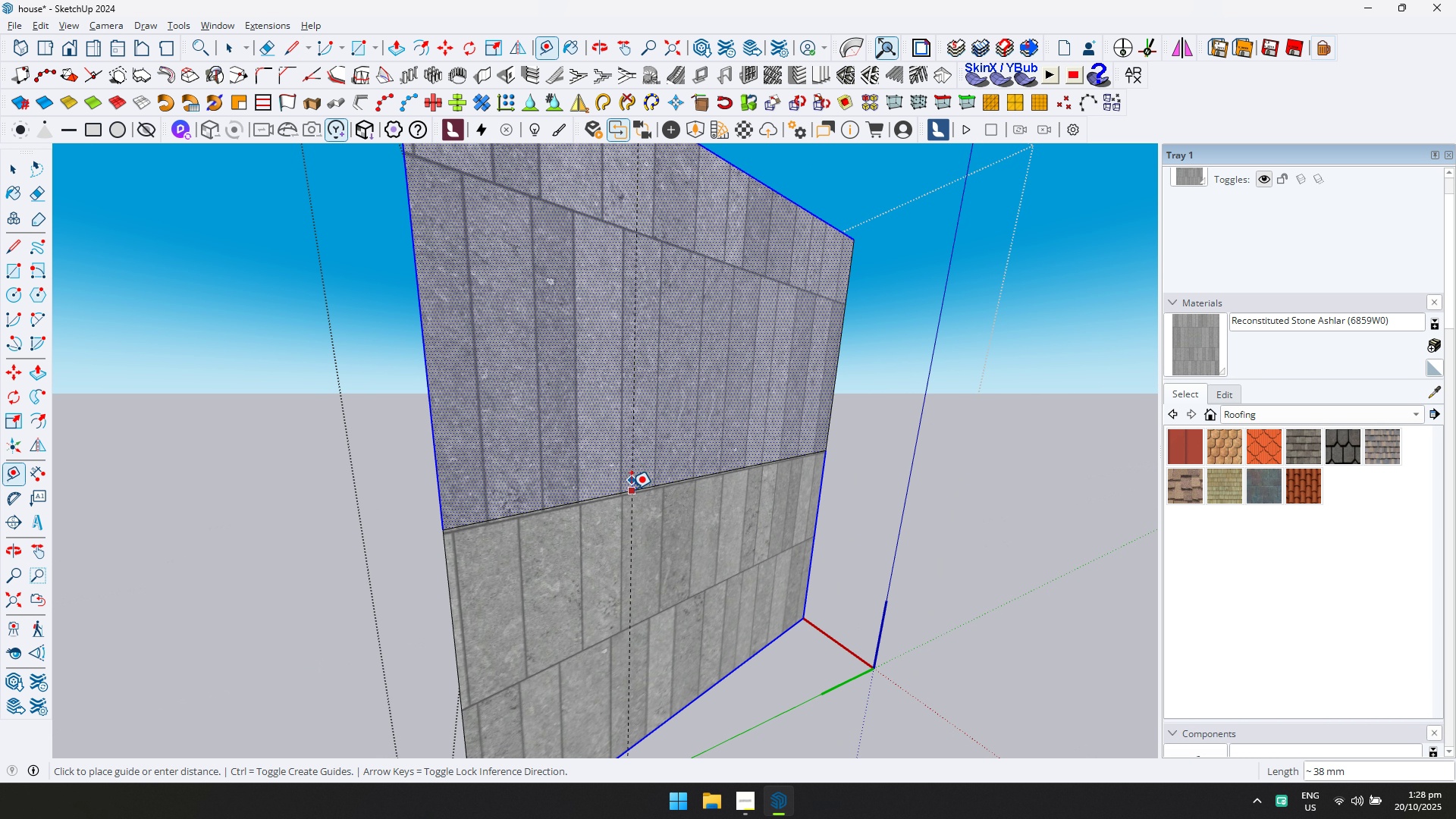 
key(Escape)
type(15)
 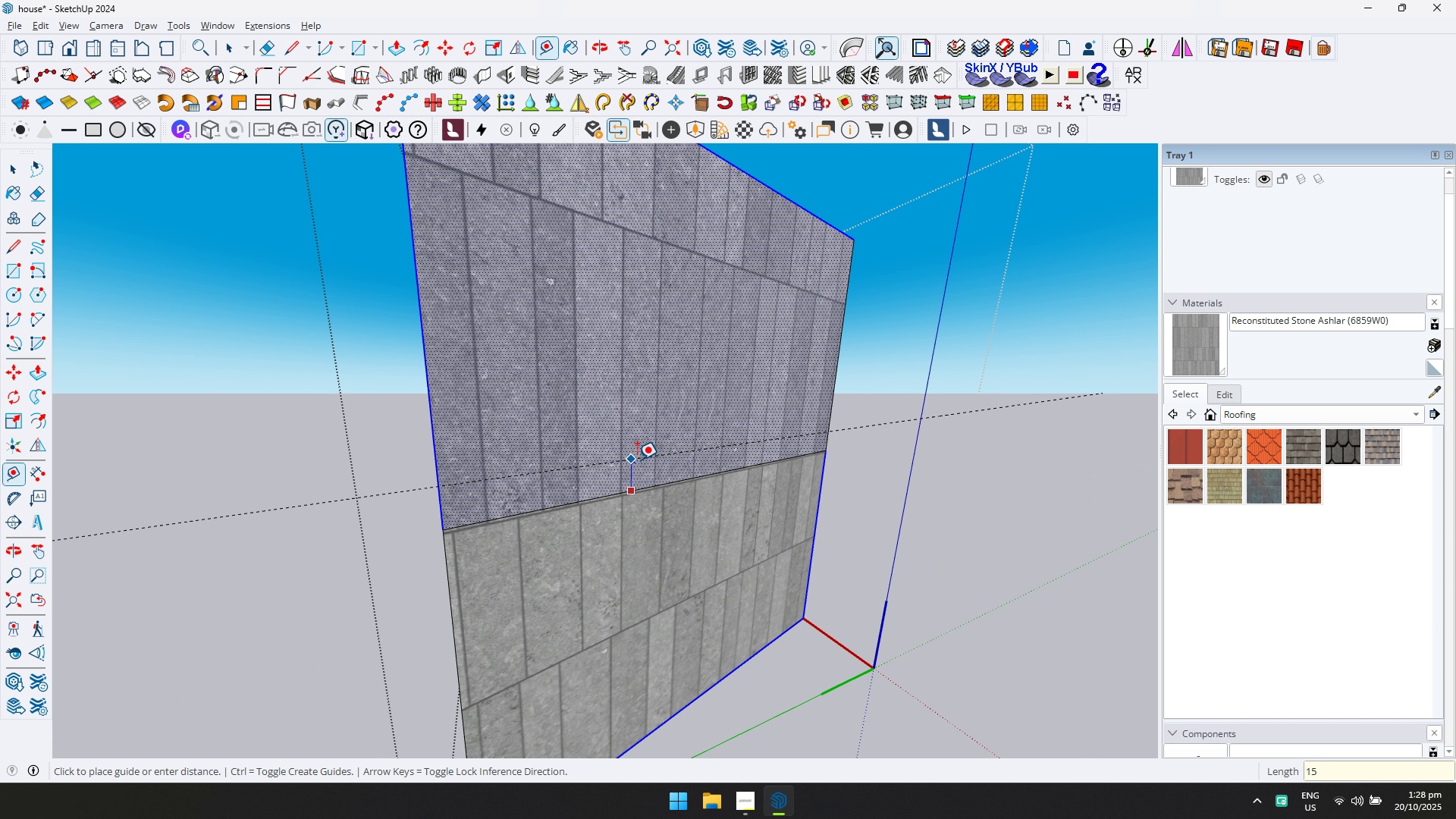 
key(Enter)
 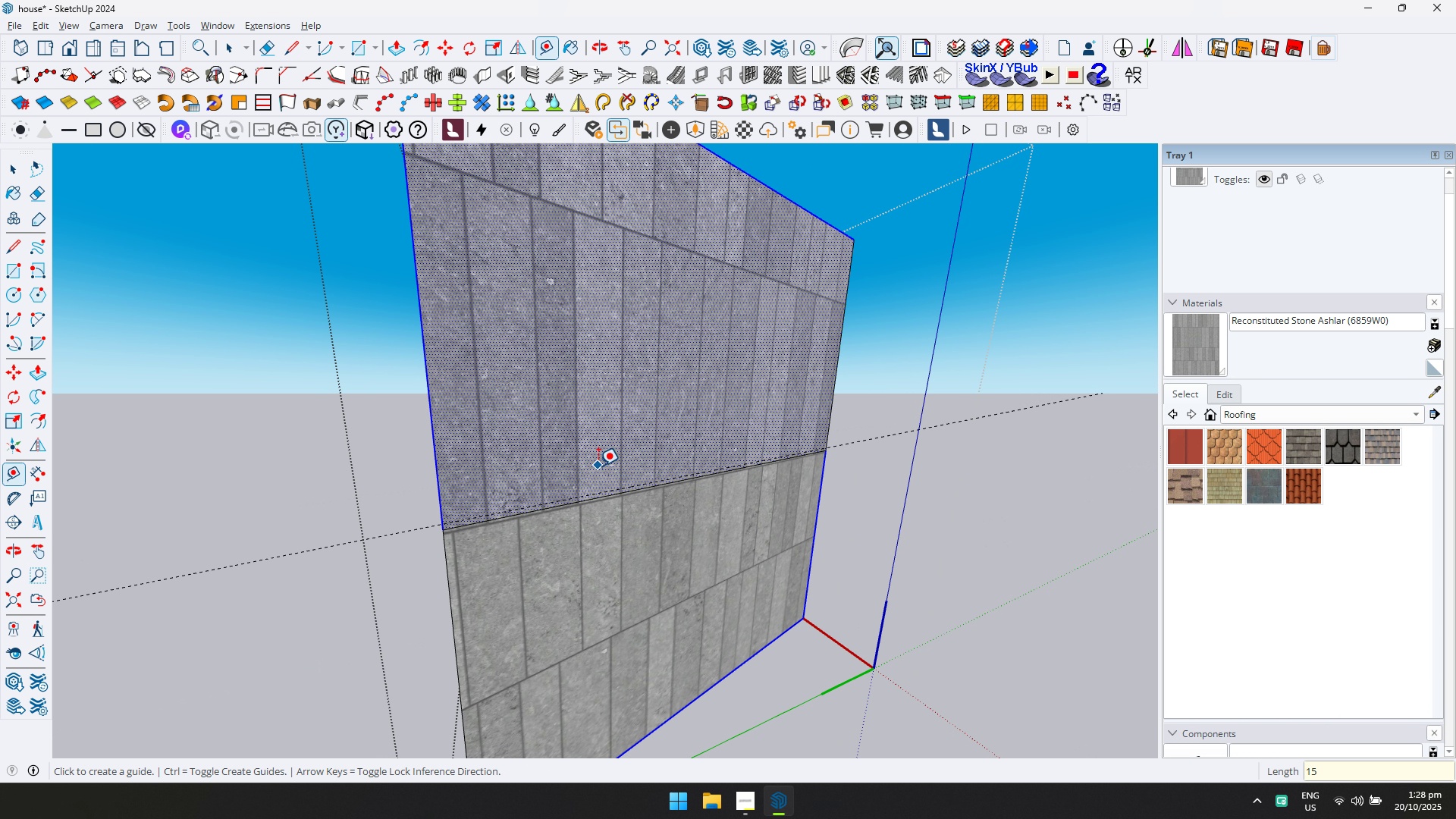 
key(Control+Z)
 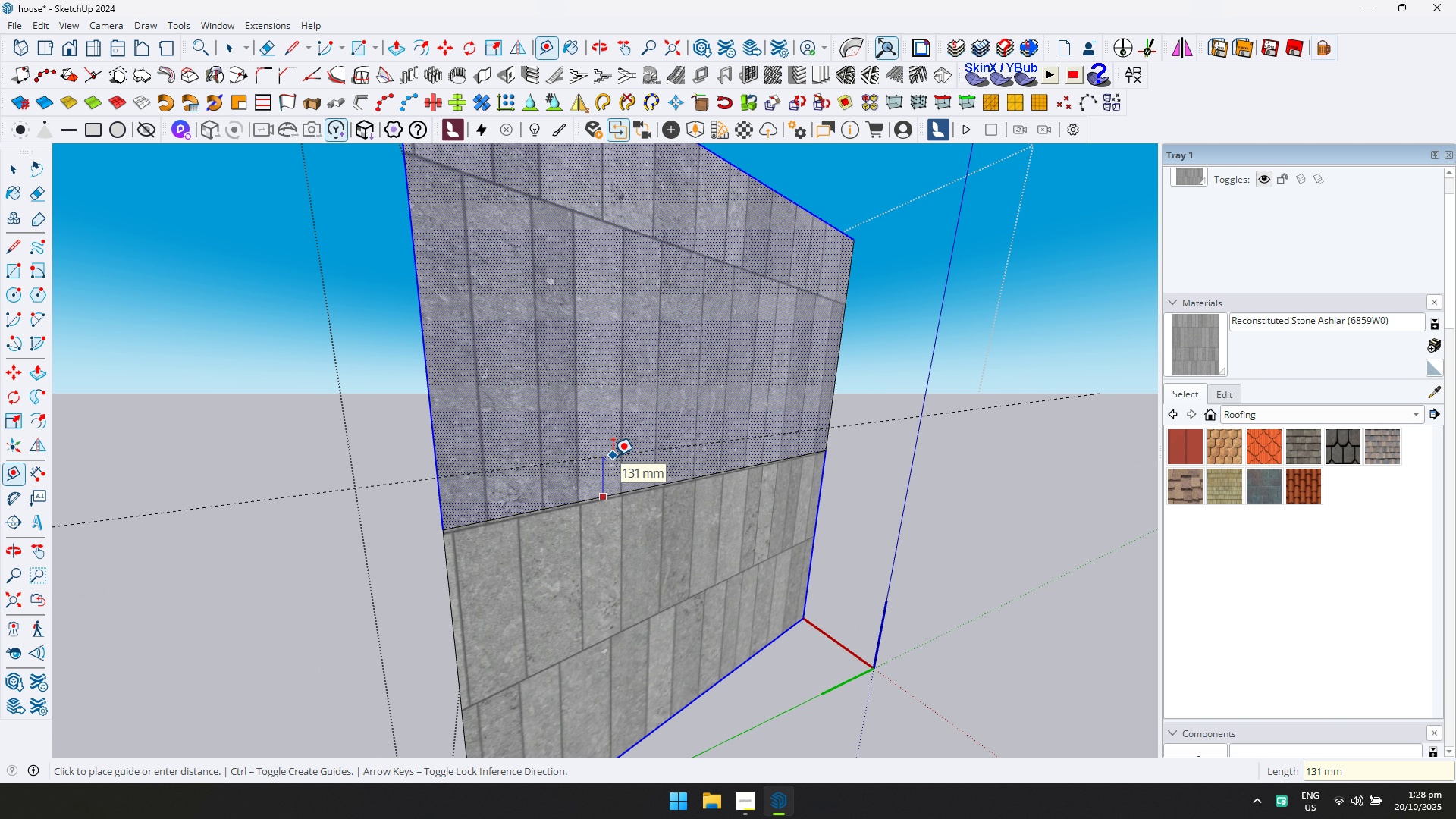 
type(50)
 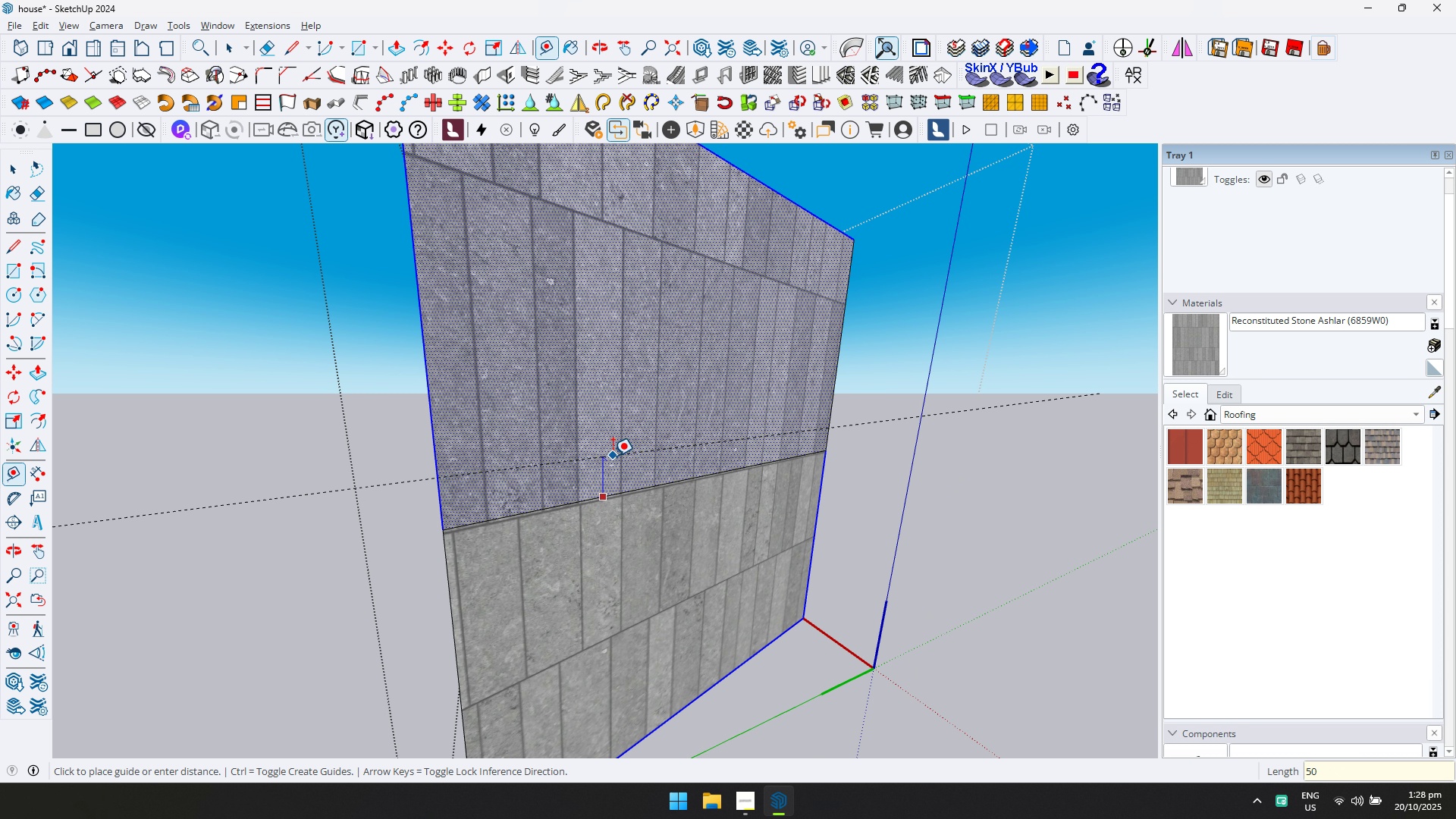 
key(Enter)
 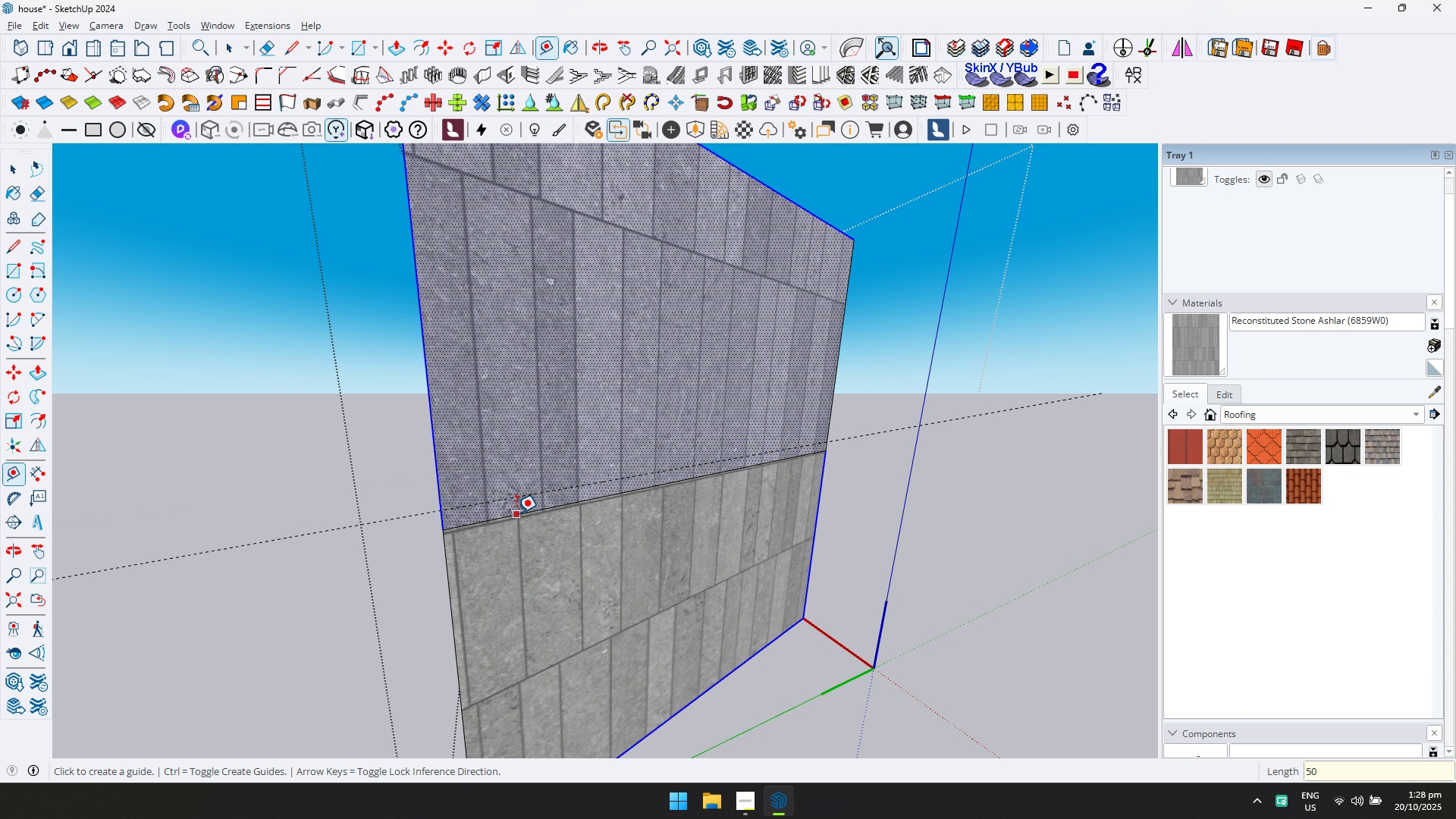 
key(L)
 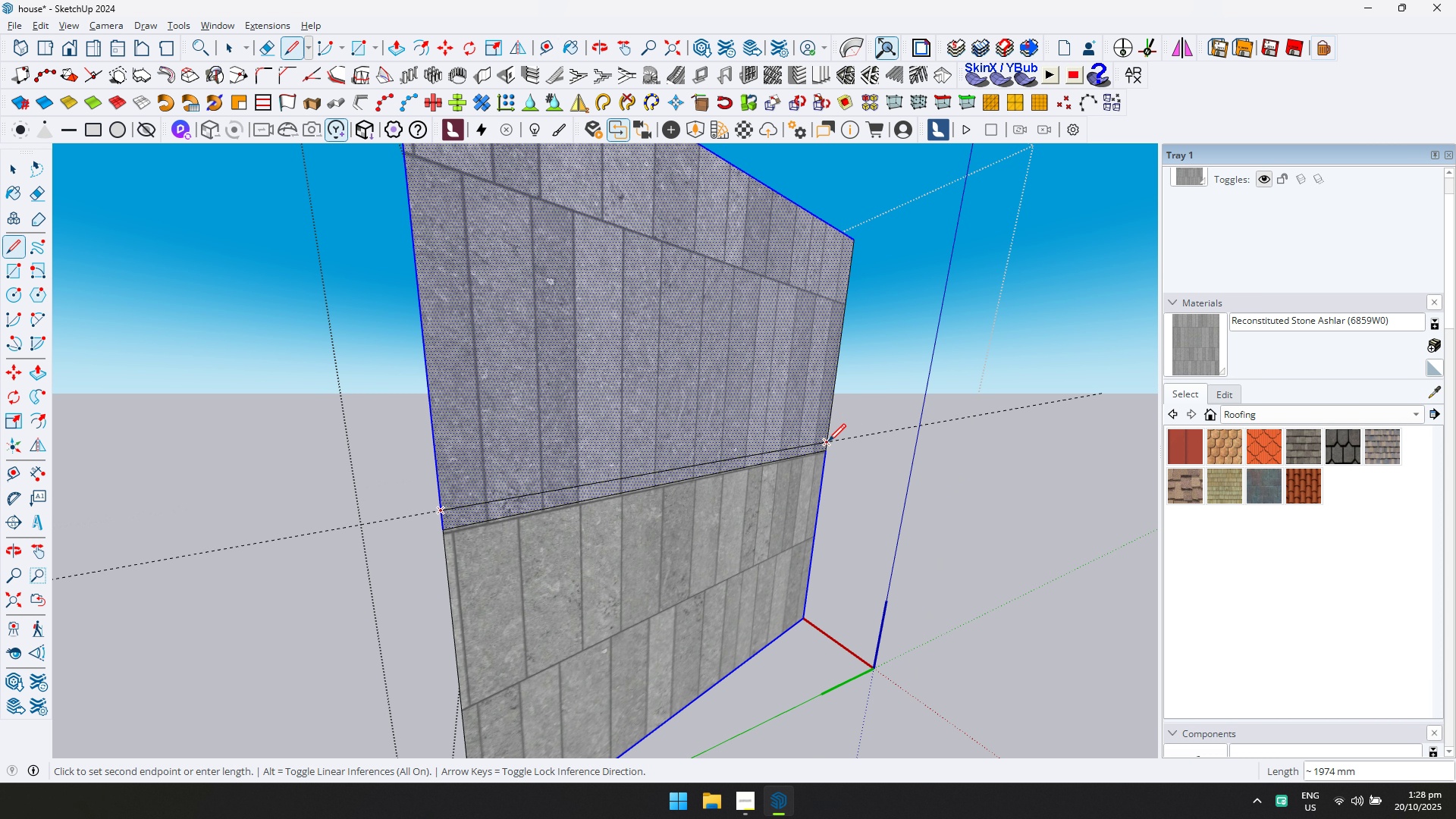 
left_click([829, 438])
 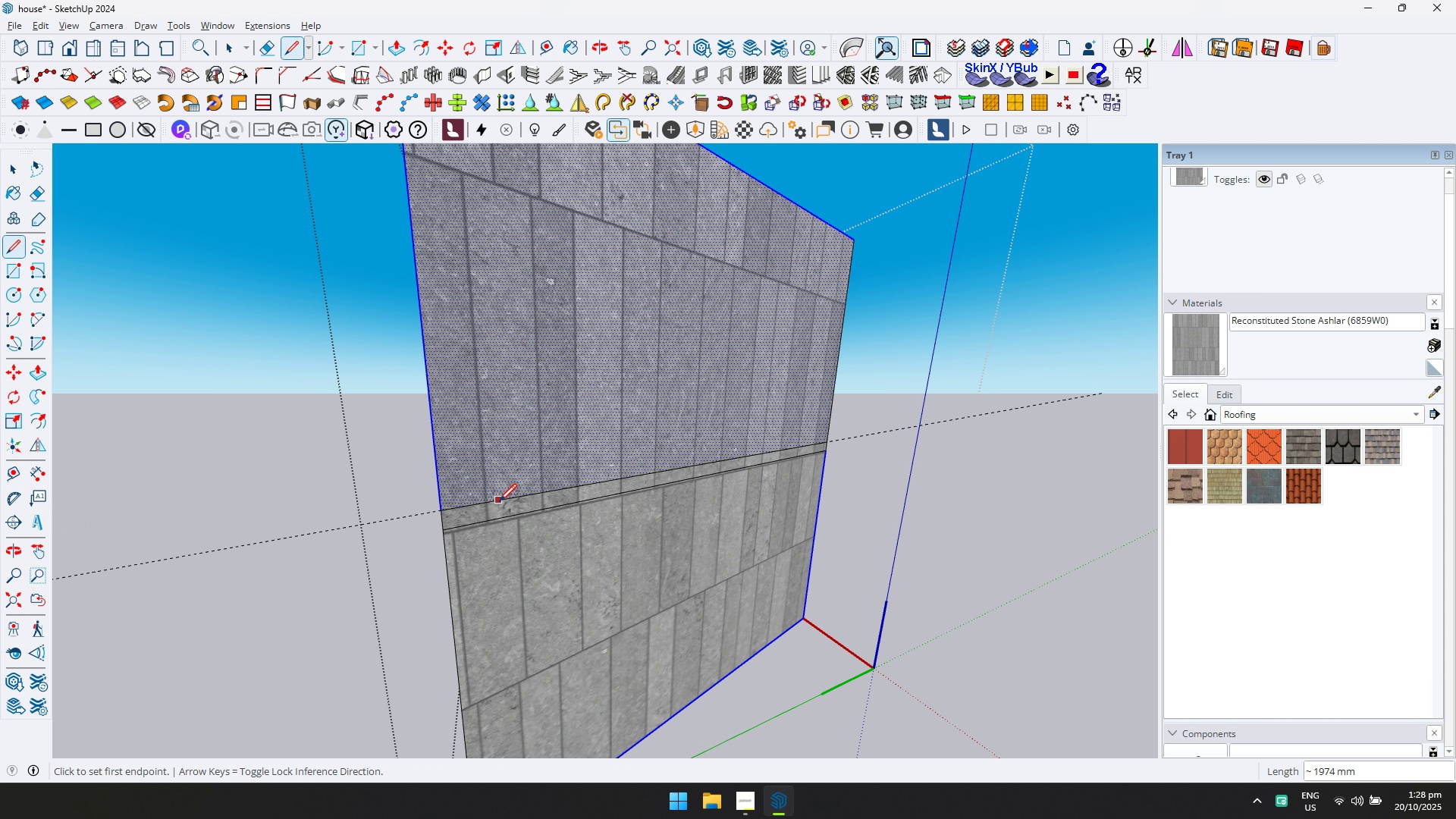 
scroll: coordinate [499, 501], scroll_direction: up, amount: 3.0
 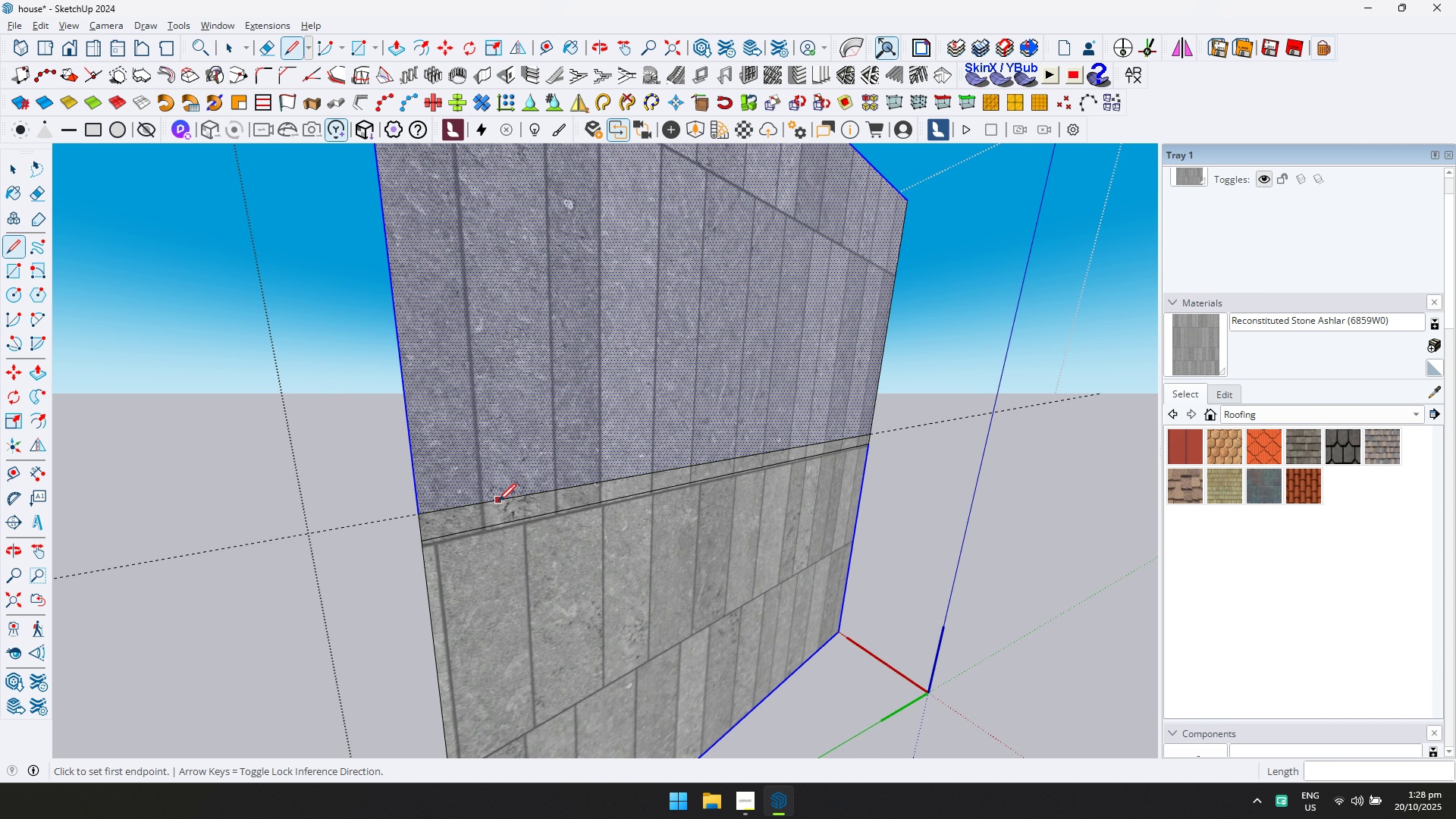 
key(P)
 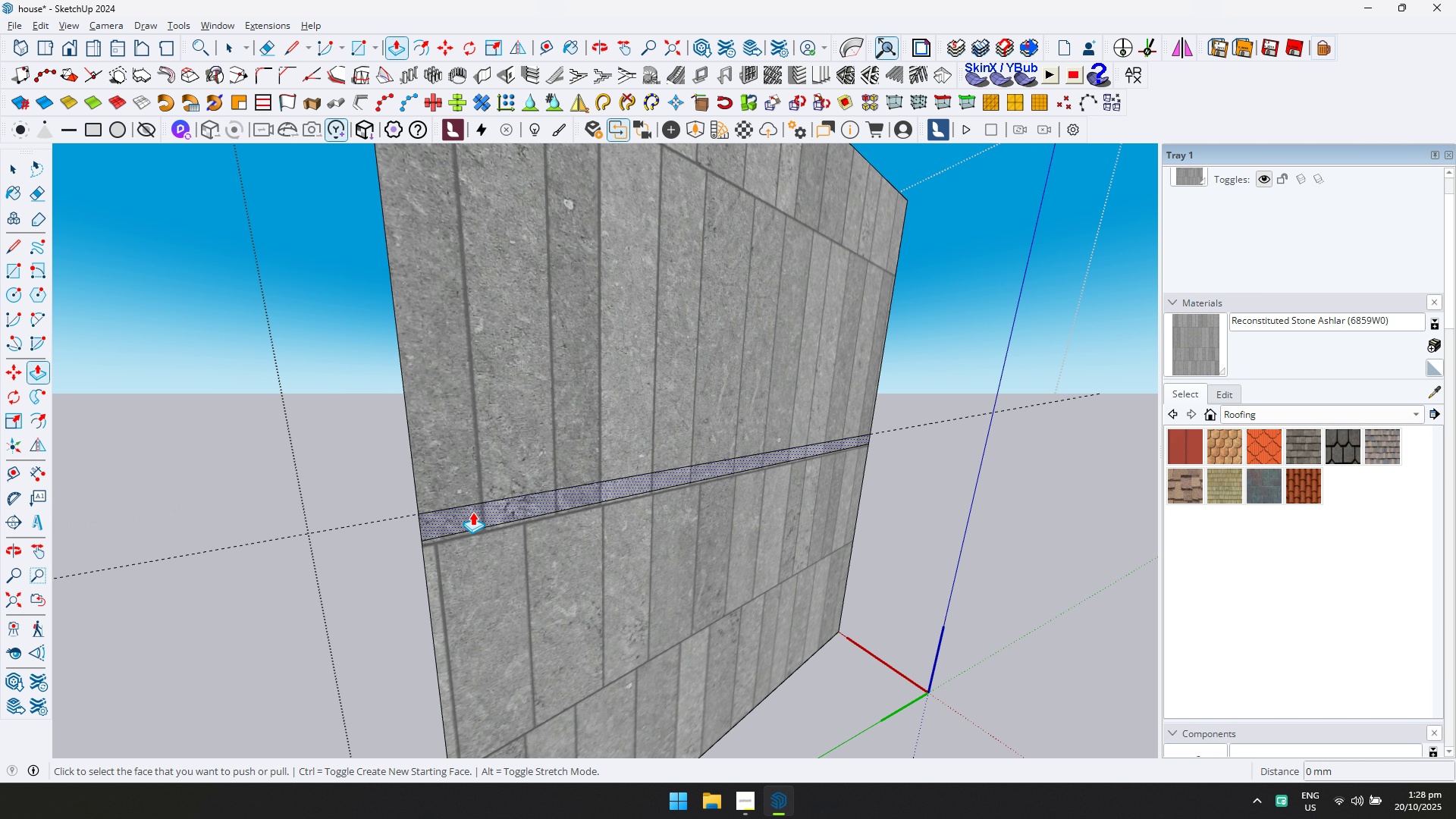 
left_click([472, 512])
 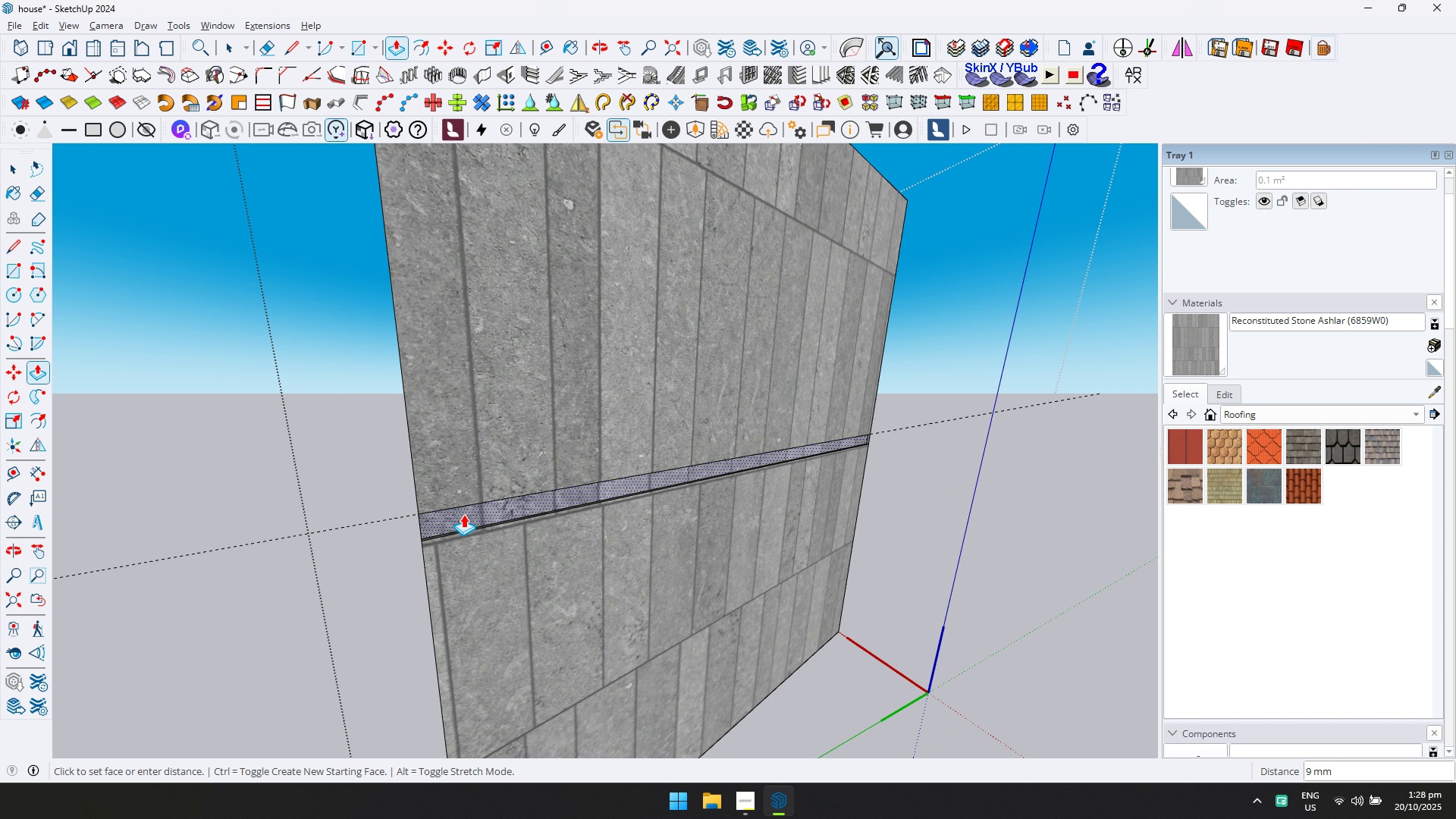 
type(10)
 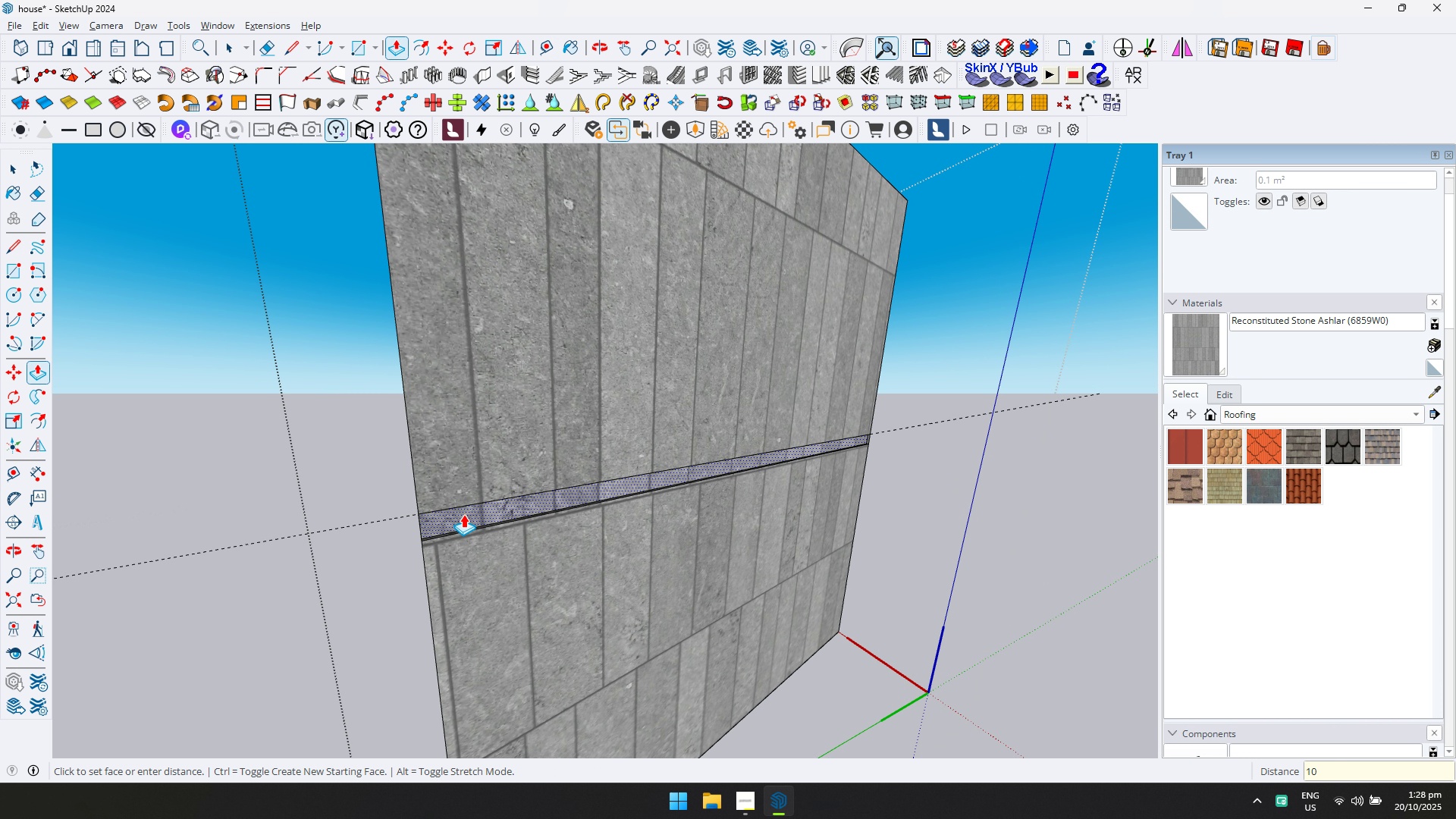 
key(Enter)
 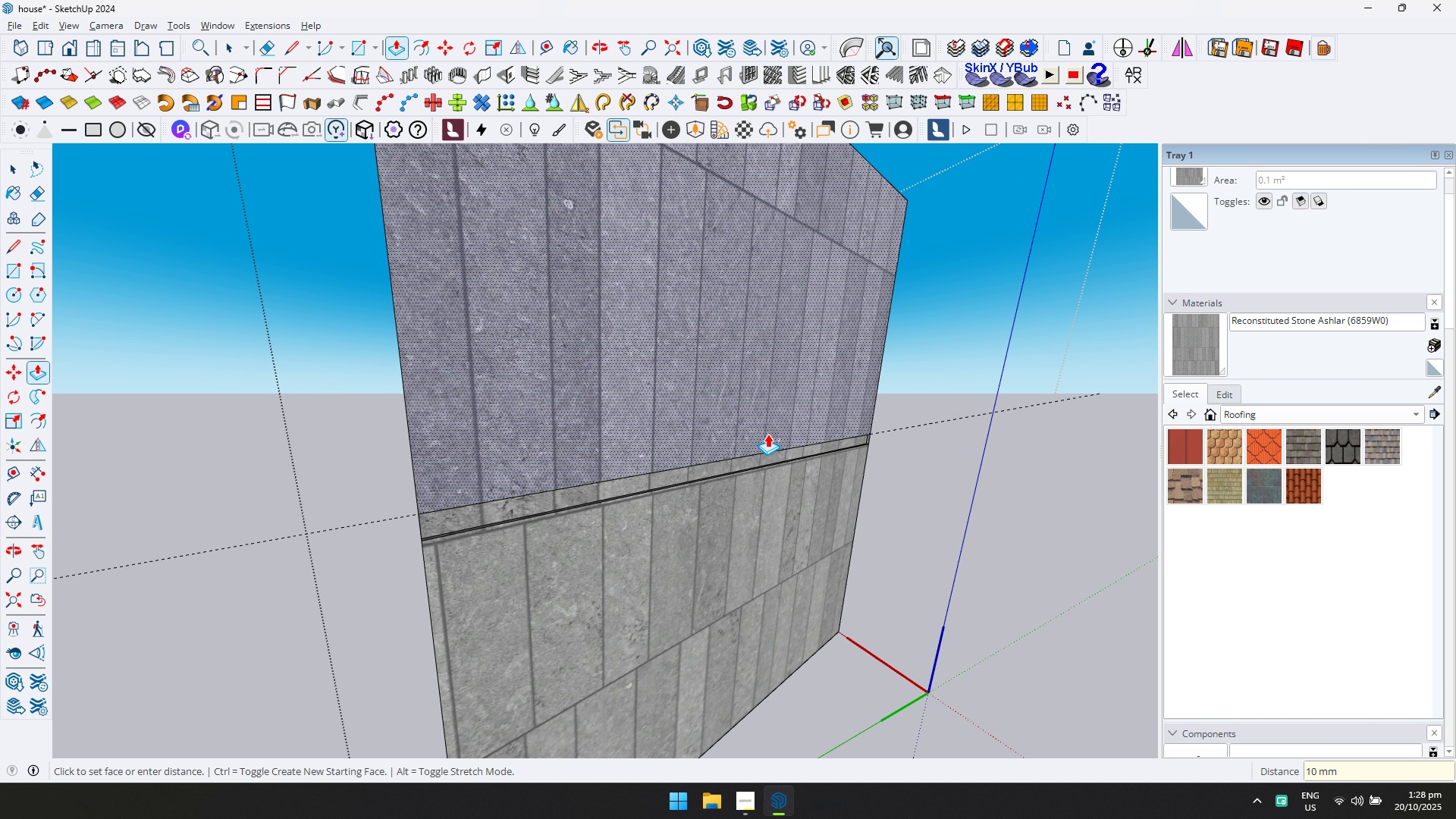 
type(!D)
 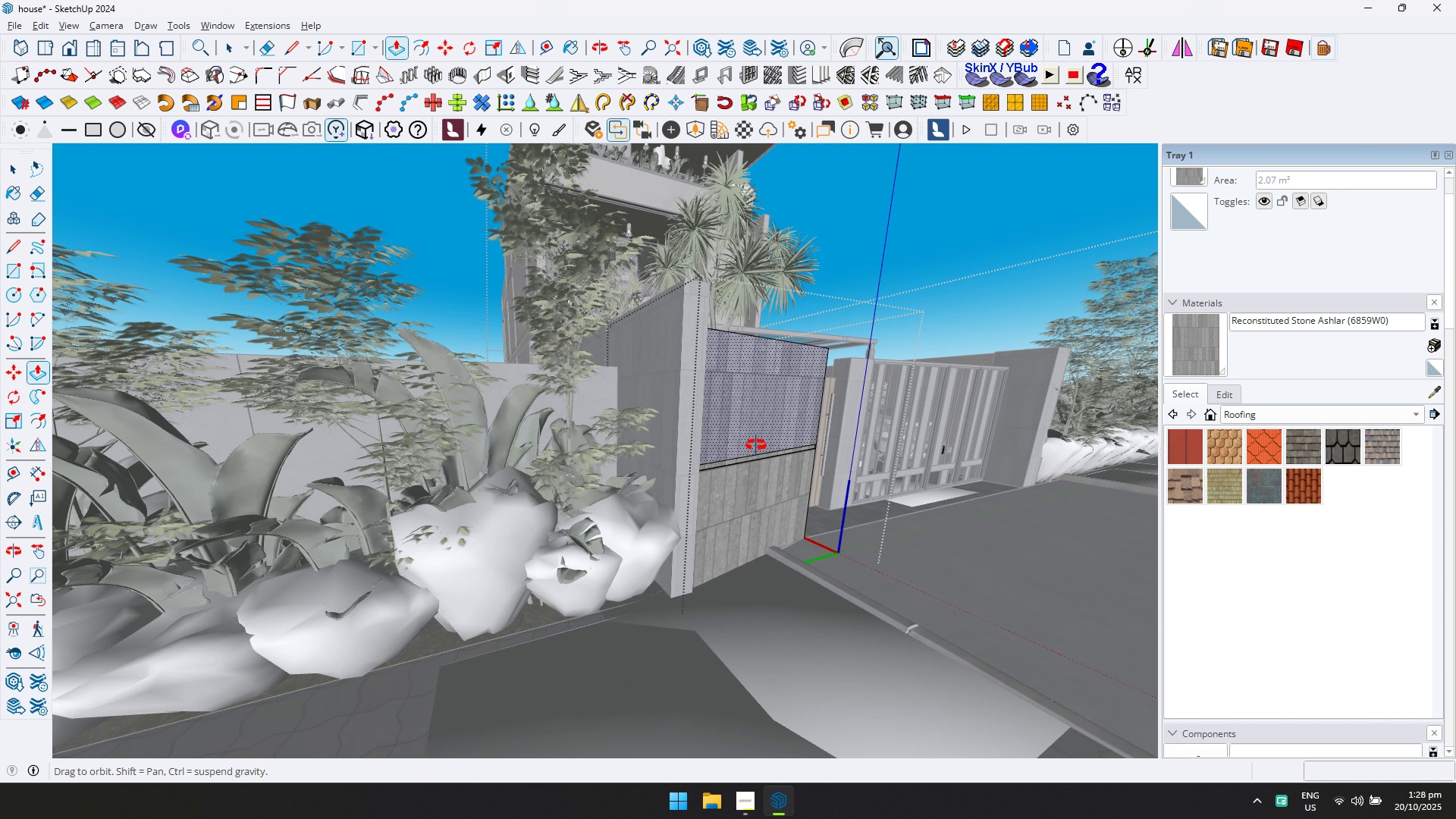 
scroll: coordinate [791, 450], scroll_direction: down, amount: 12.0
 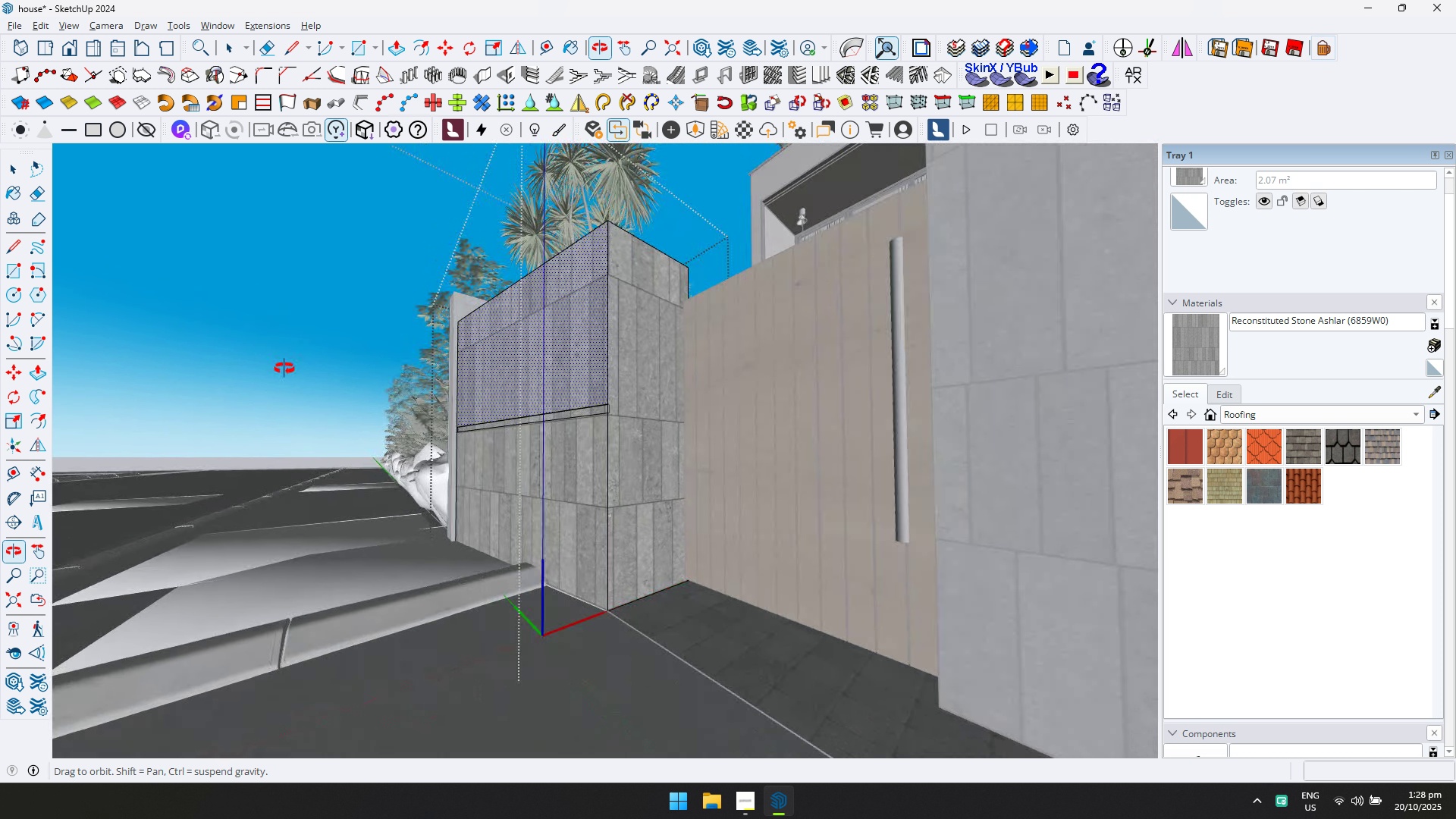 
key(Shift+ShiftLeft)
 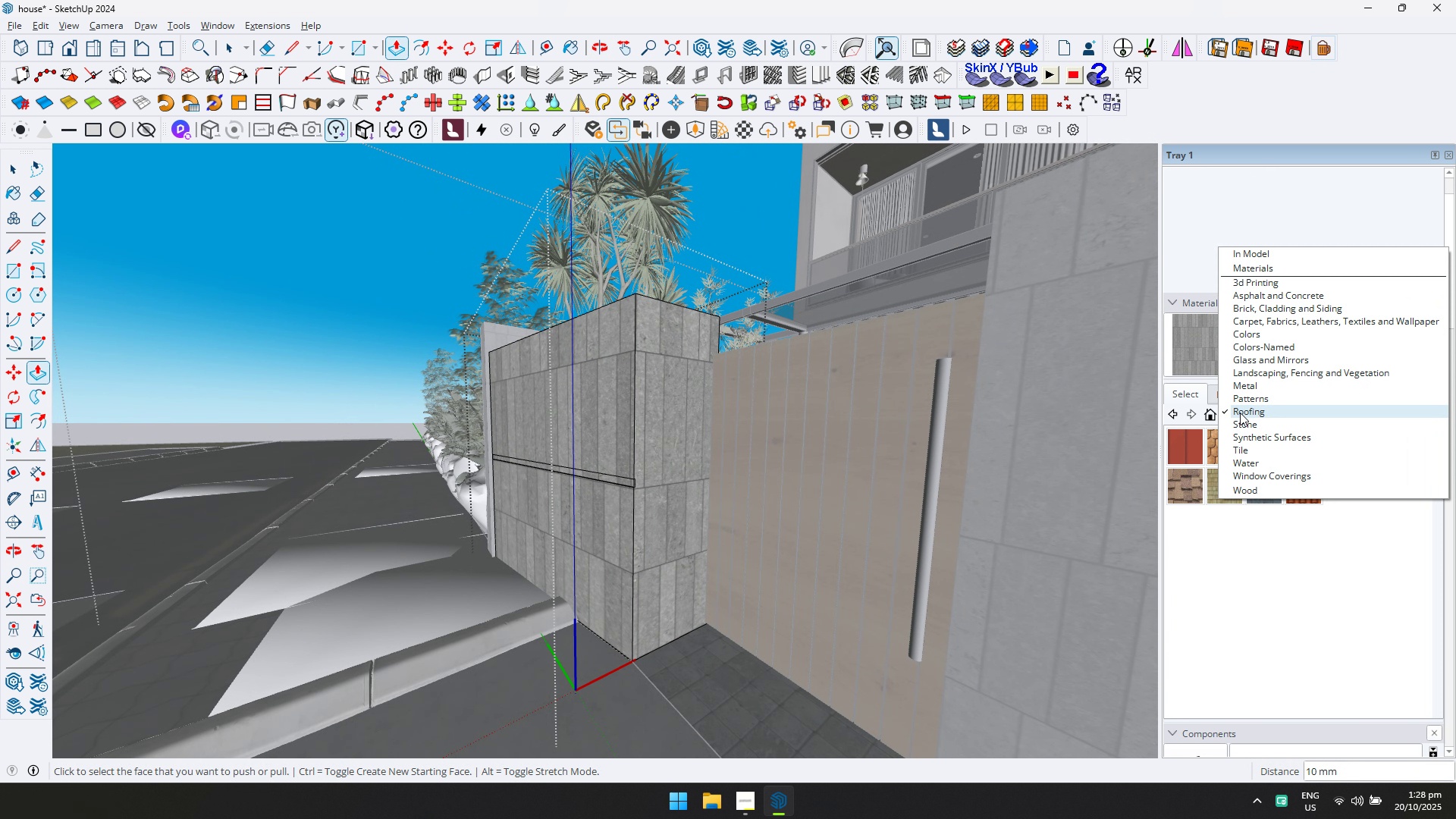 
key(Alt+Tab)